 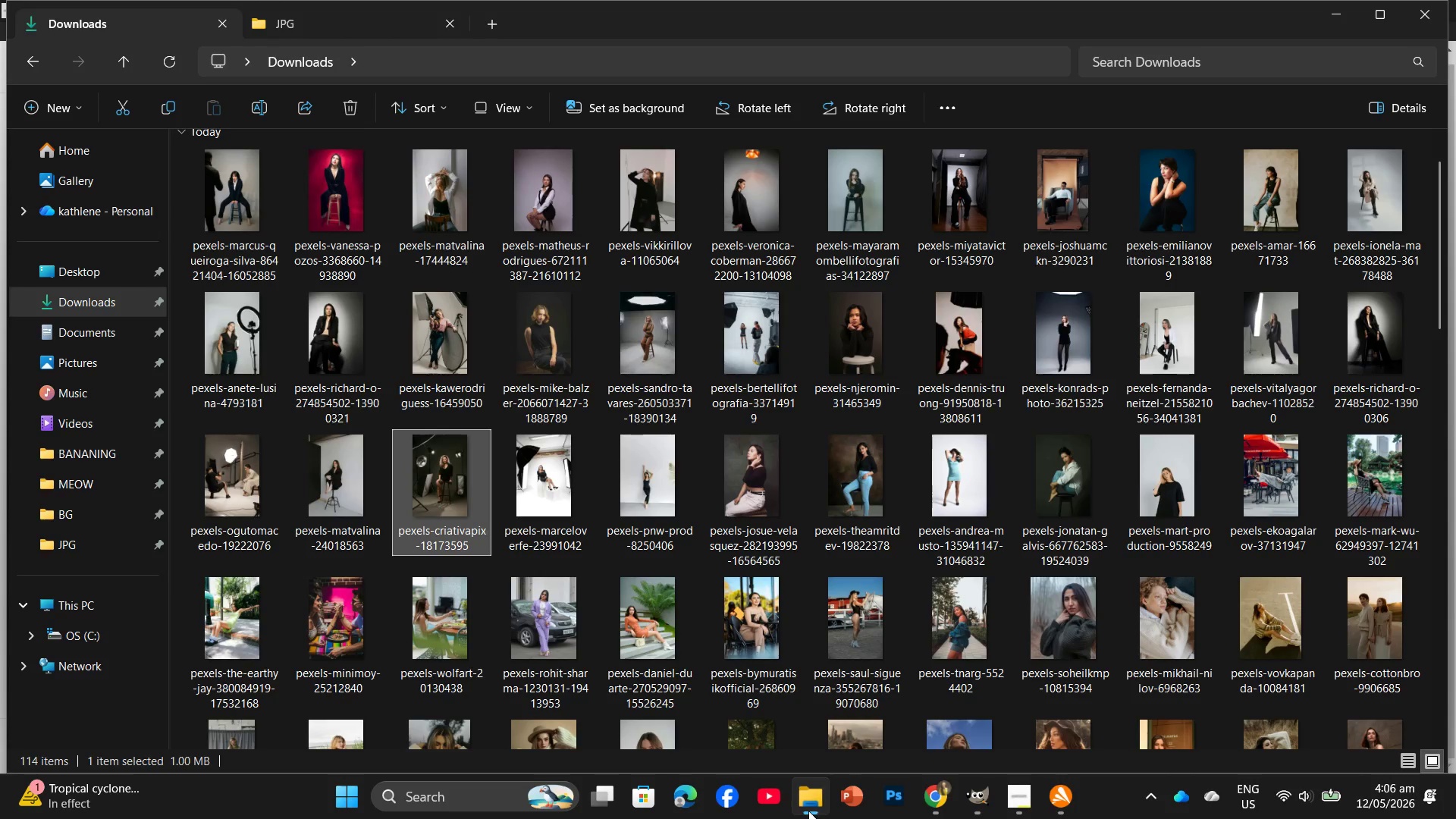 
left_click([319, 38])
 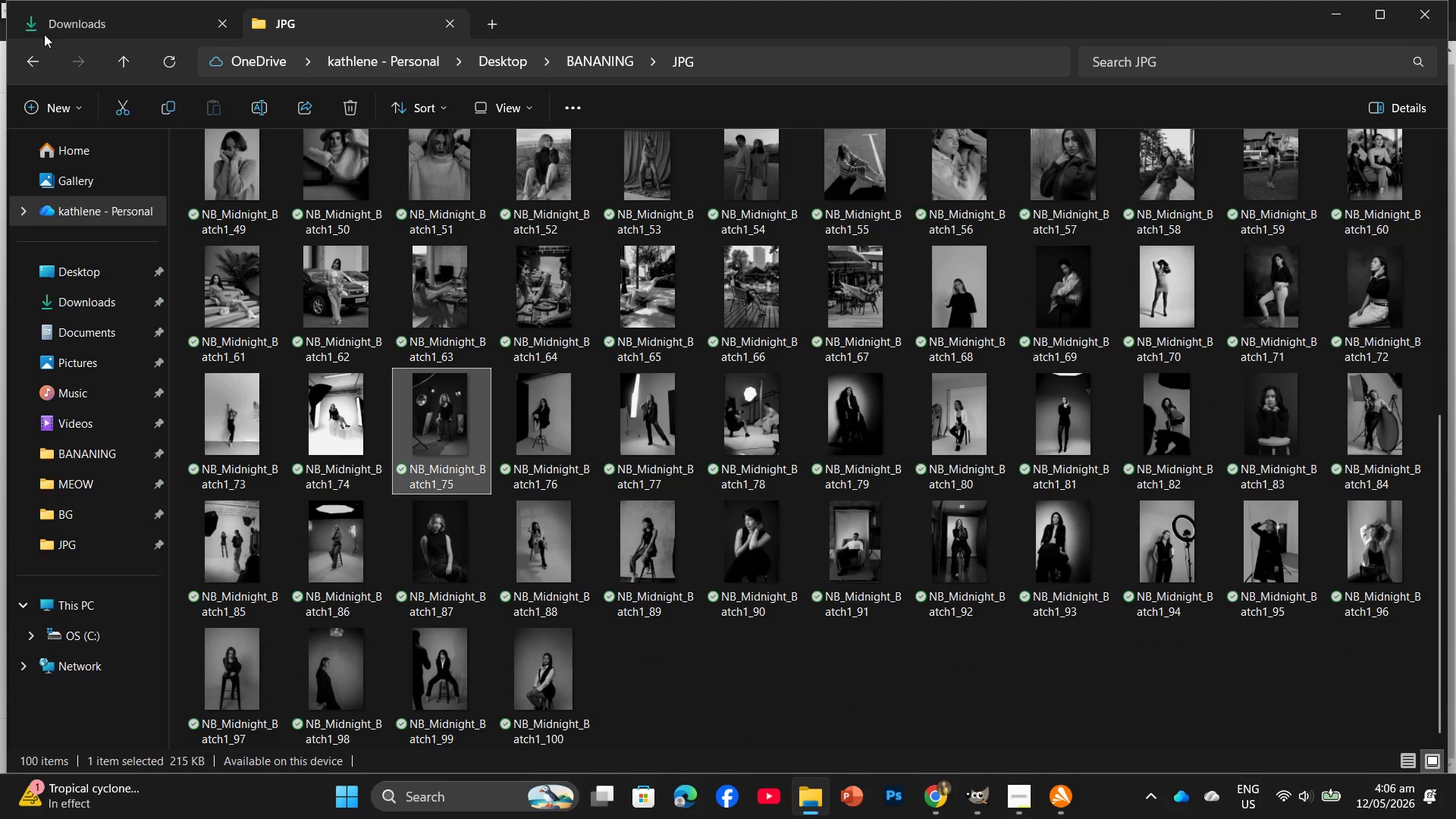 
left_click([46, 56])
 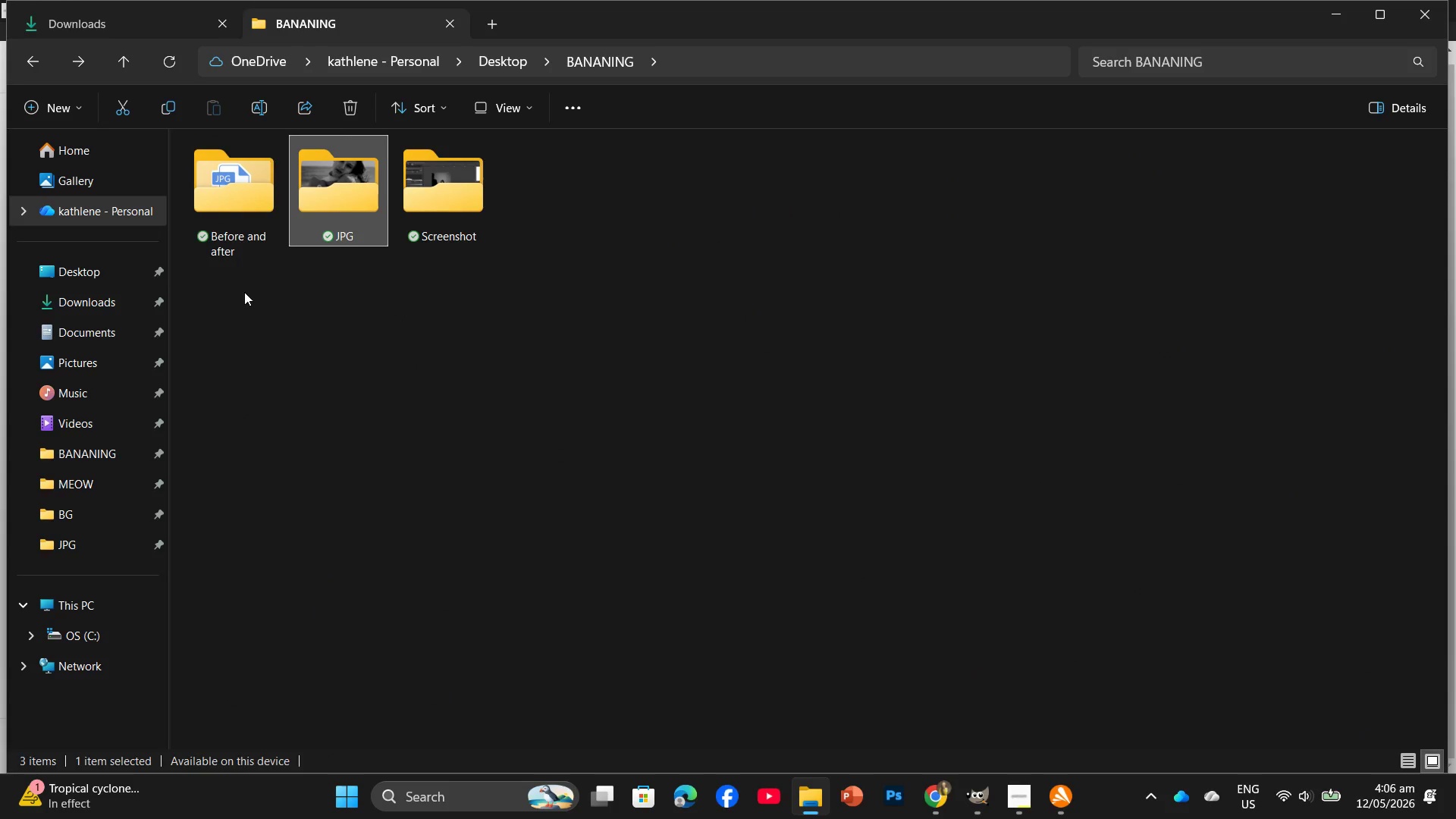 
left_click_drag(start_coordinate=[240, 286], to_coordinate=[495, 182])
 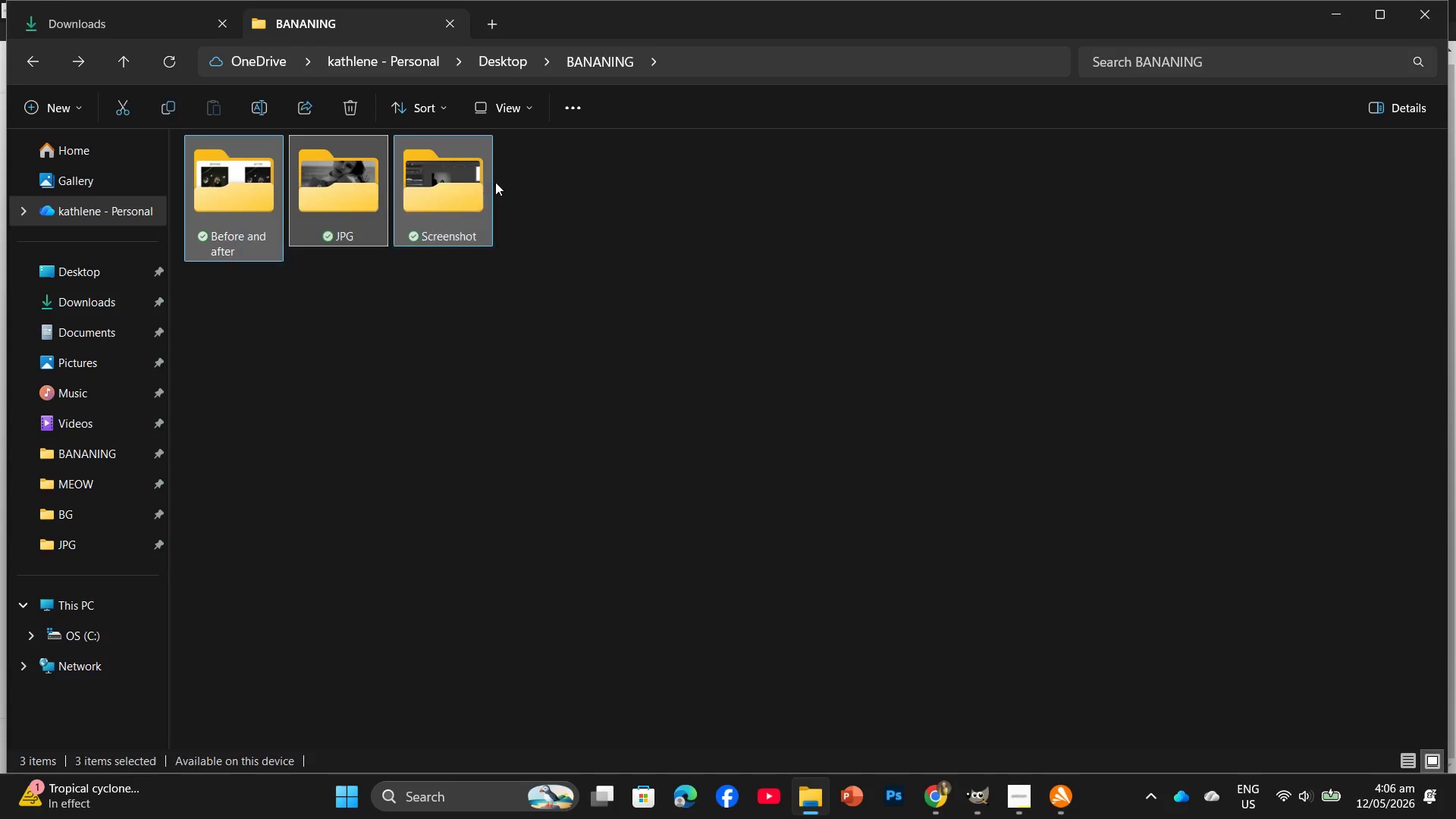 
right_click([495, 182])
 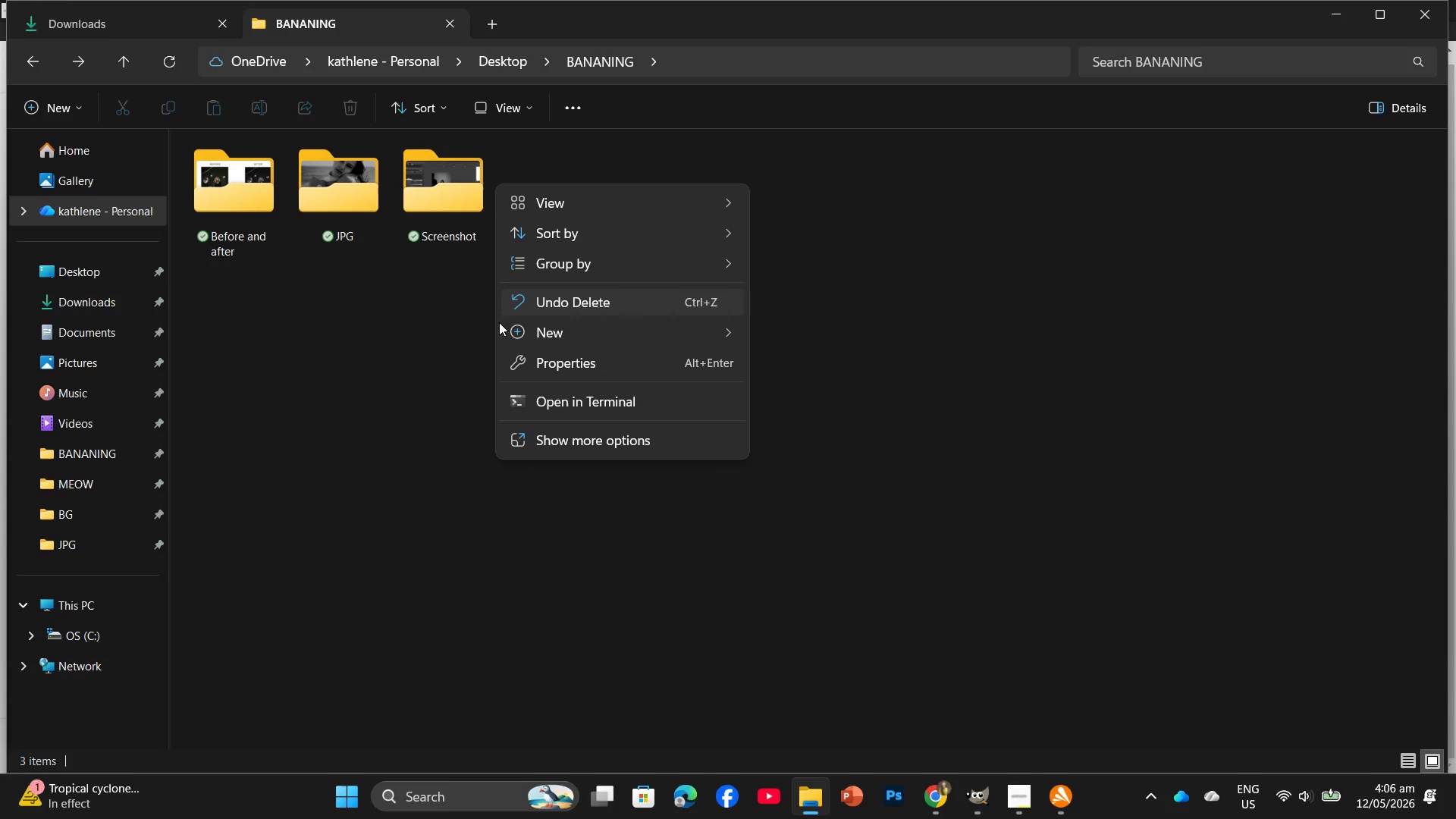 
left_click([388, 357])
 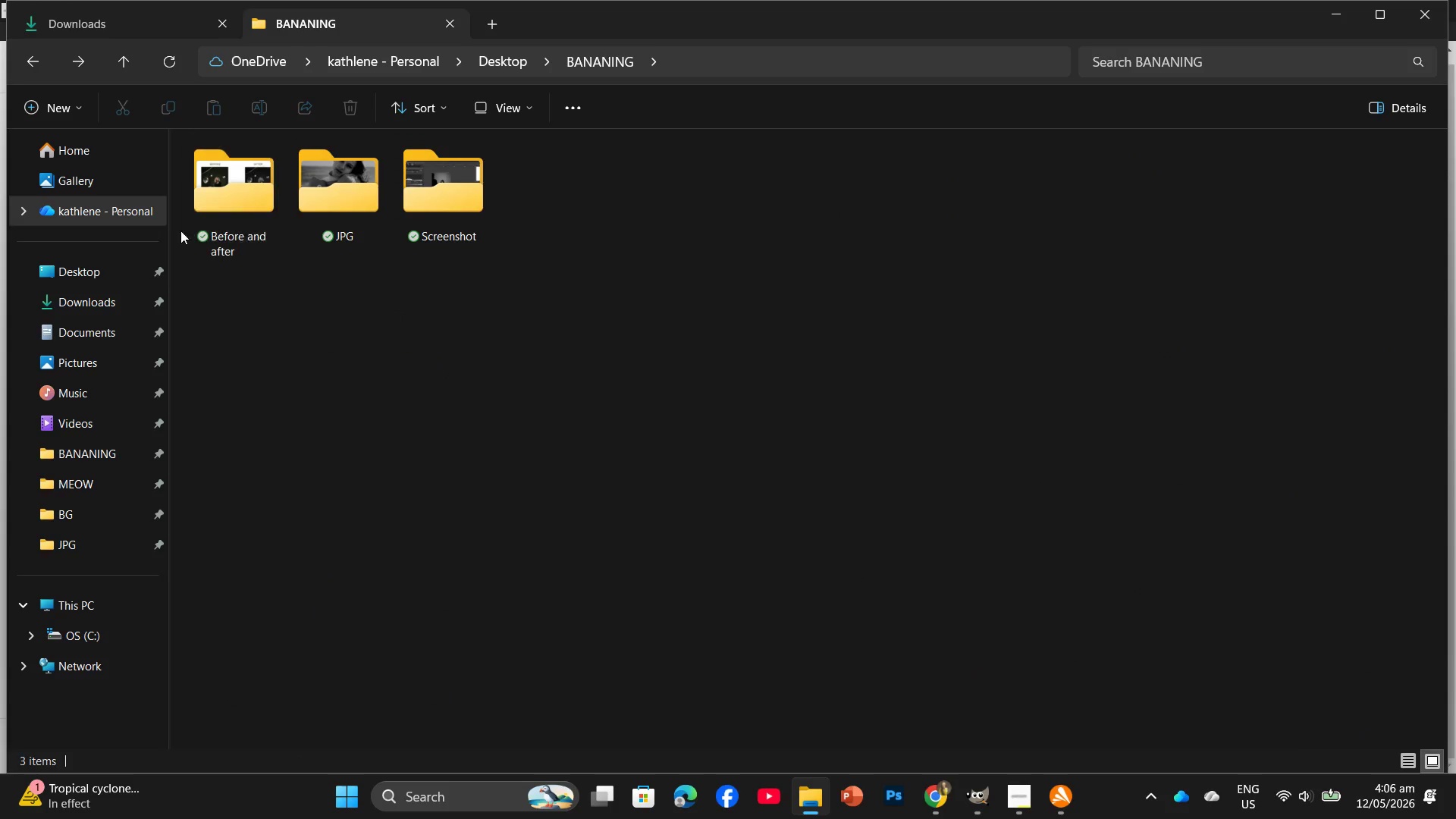 
left_click_drag(start_coordinate=[182, 220], to_coordinate=[540, 227])
 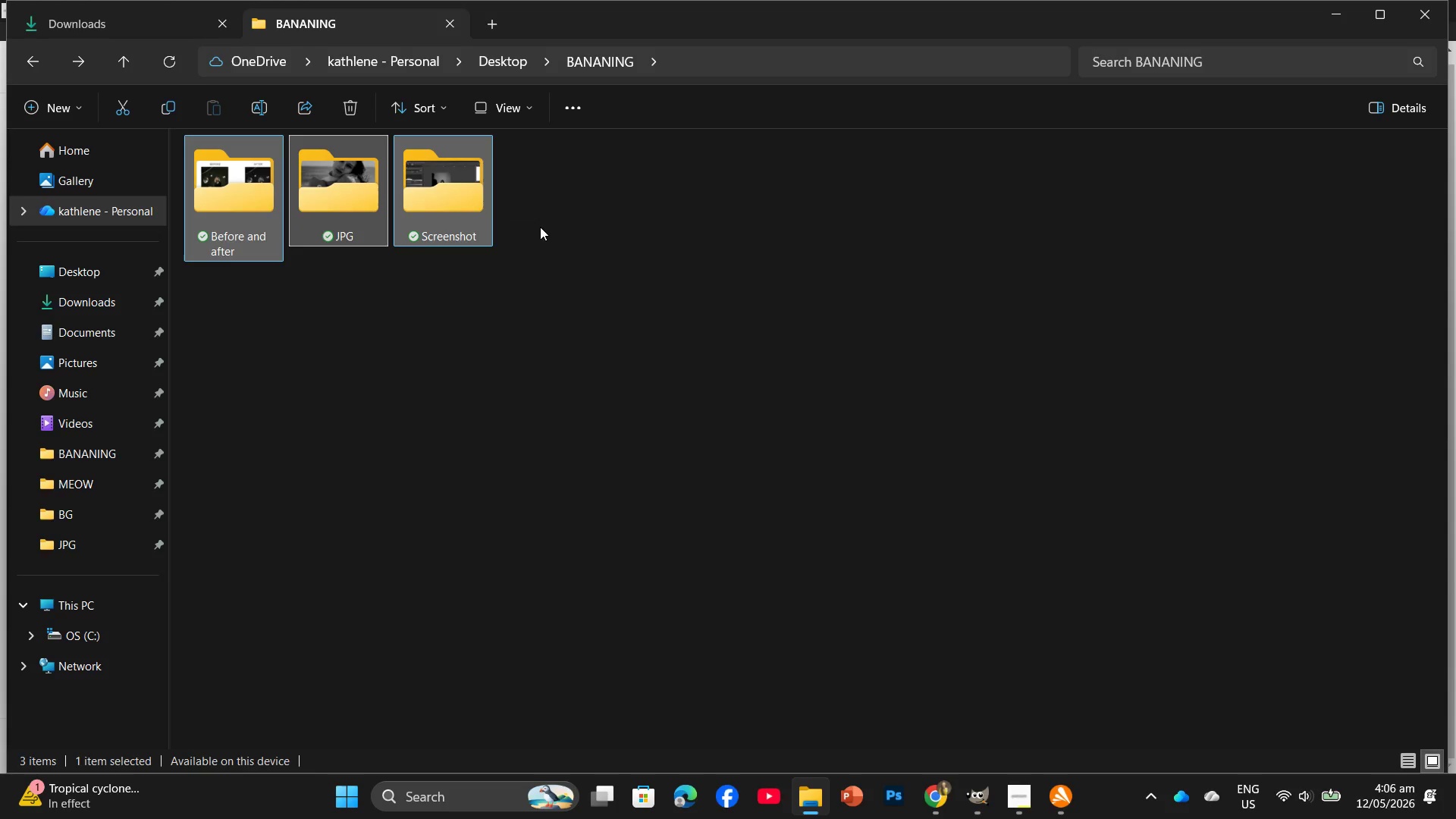 
right_click([540, 227])
 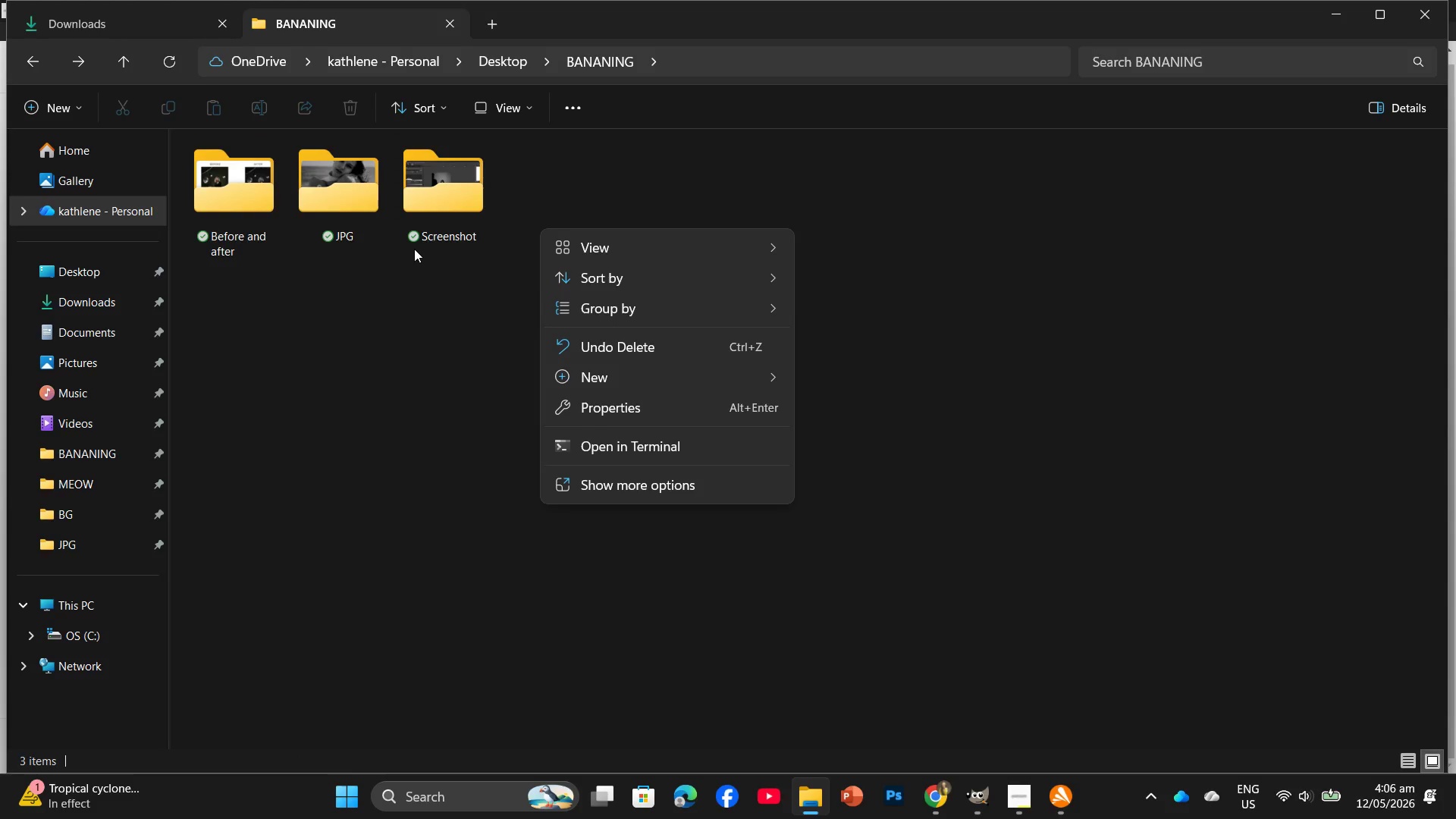 
left_click([369, 303])
 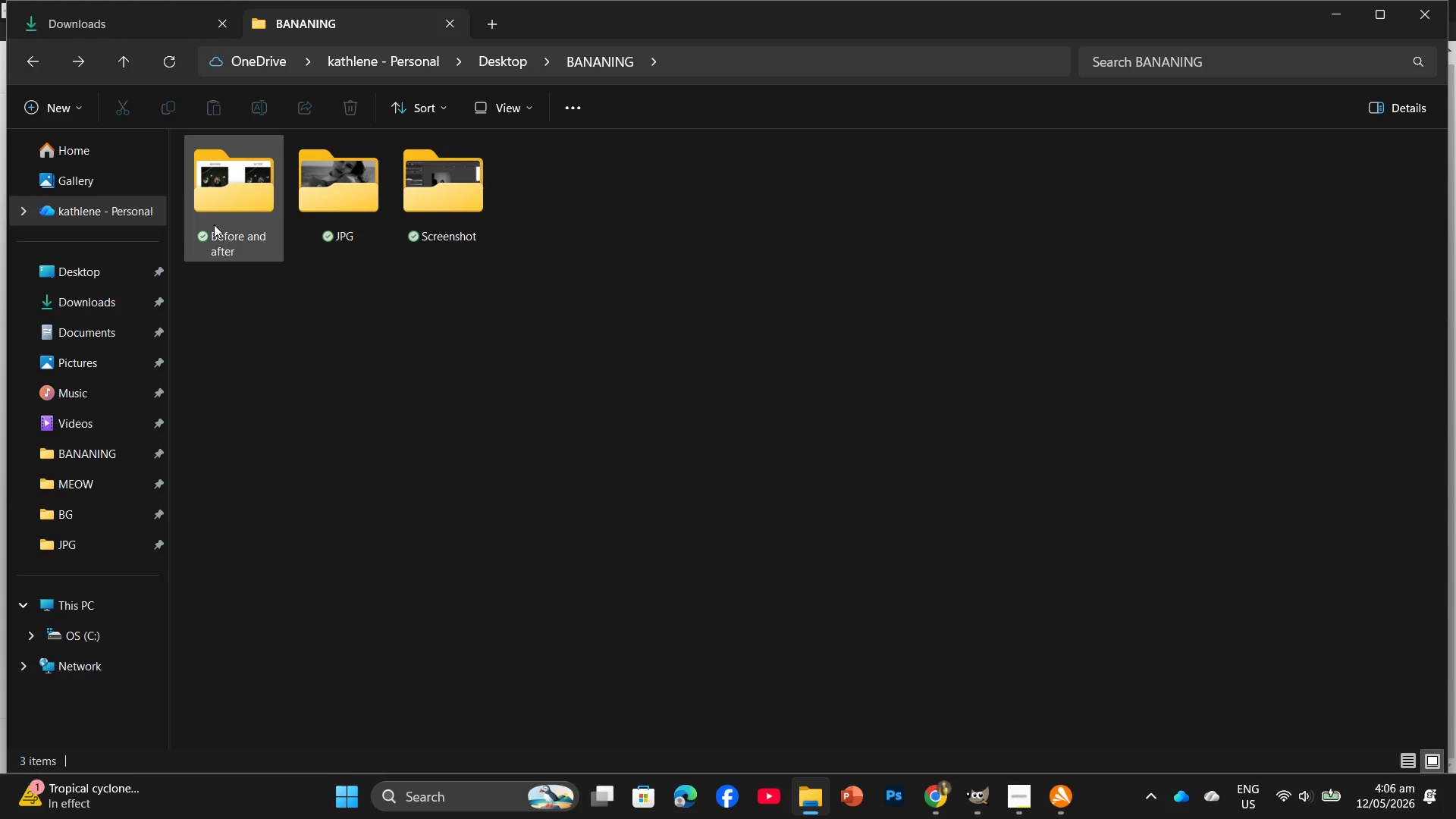 
left_click_drag(start_coordinate=[200, 209], to_coordinate=[460, 202])
 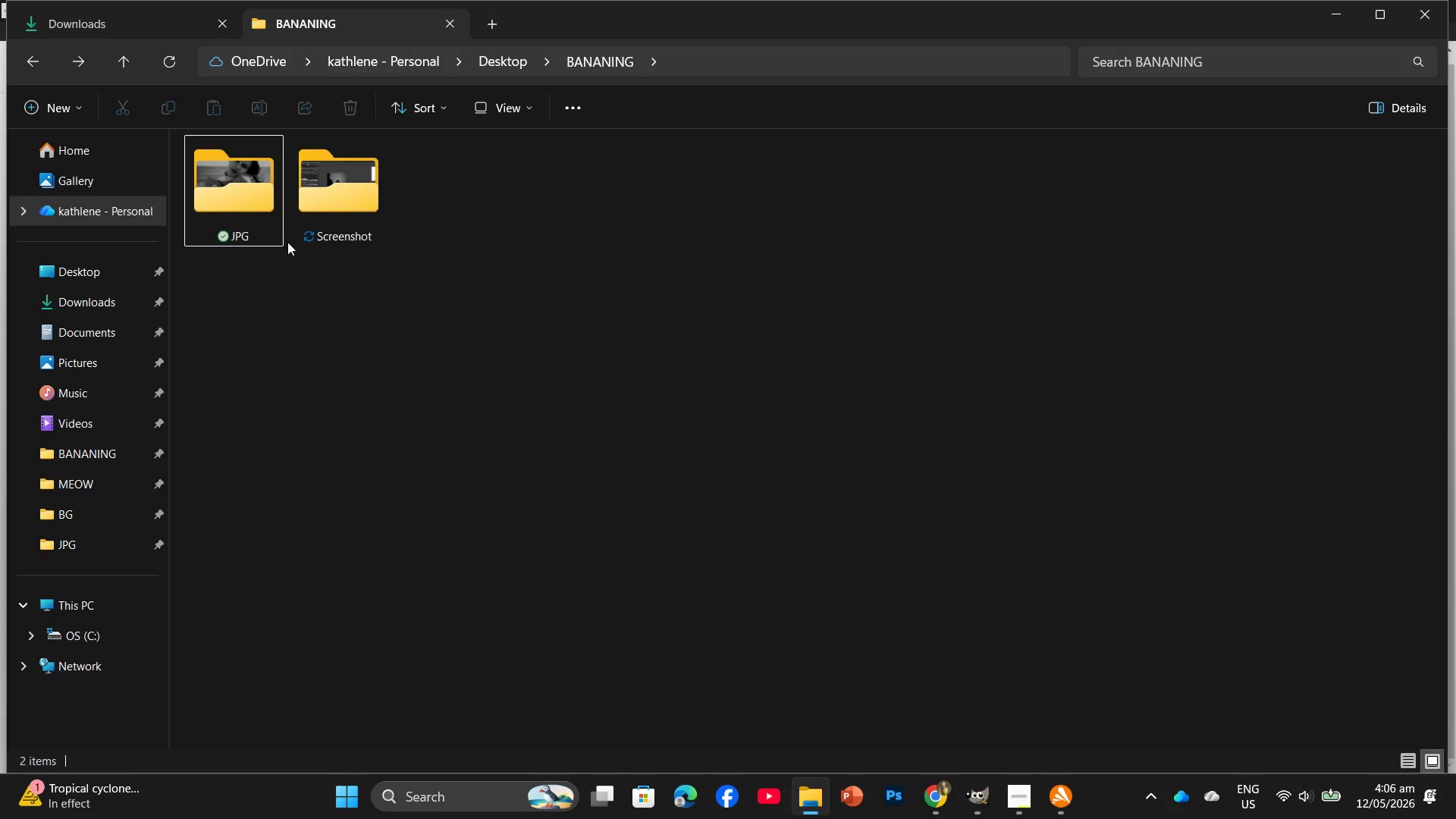 
key(Control+Z)
 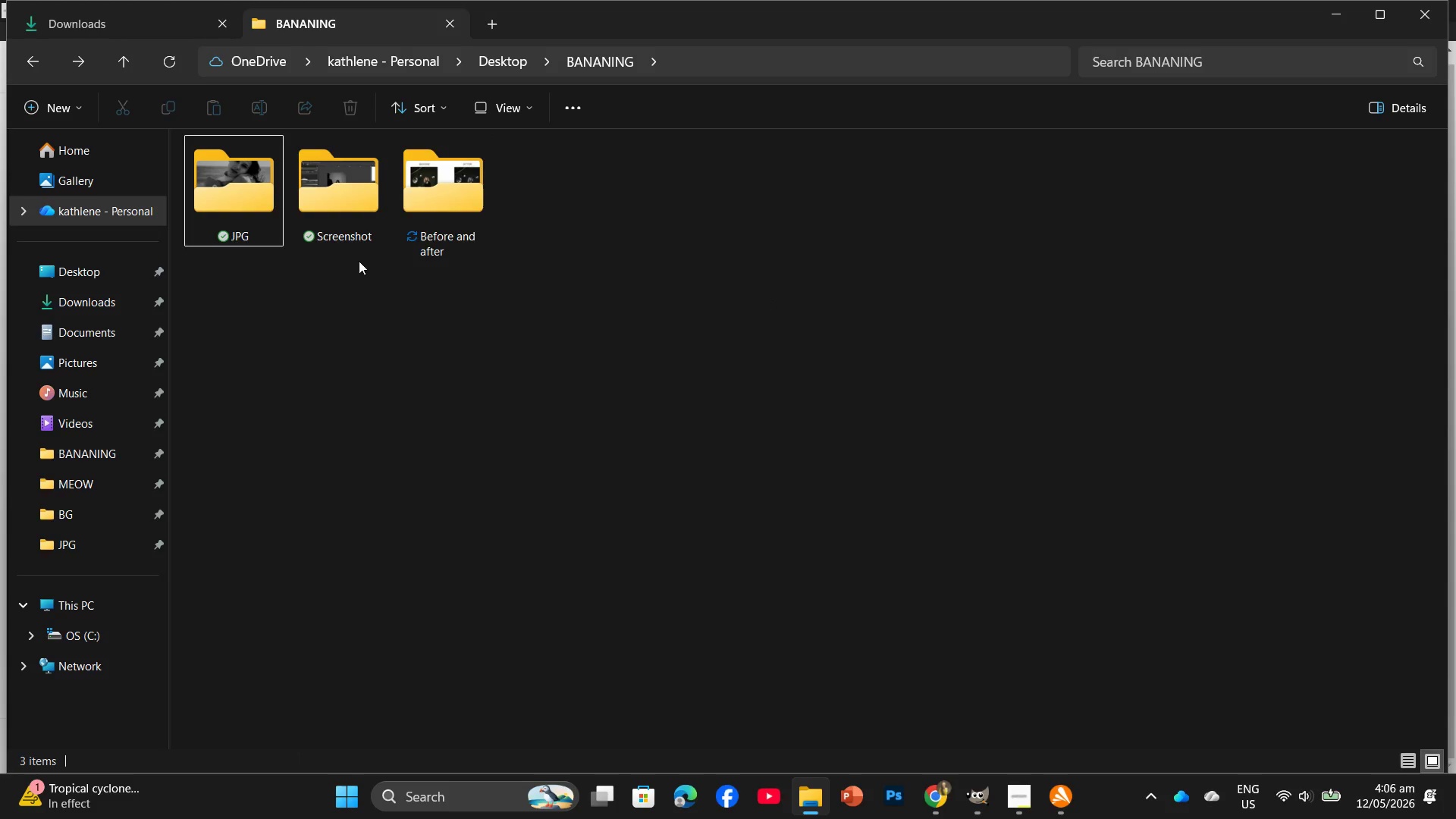 
left_click_drag(start_coordinate=[240, 254], to_coordinate=[474, 231])
 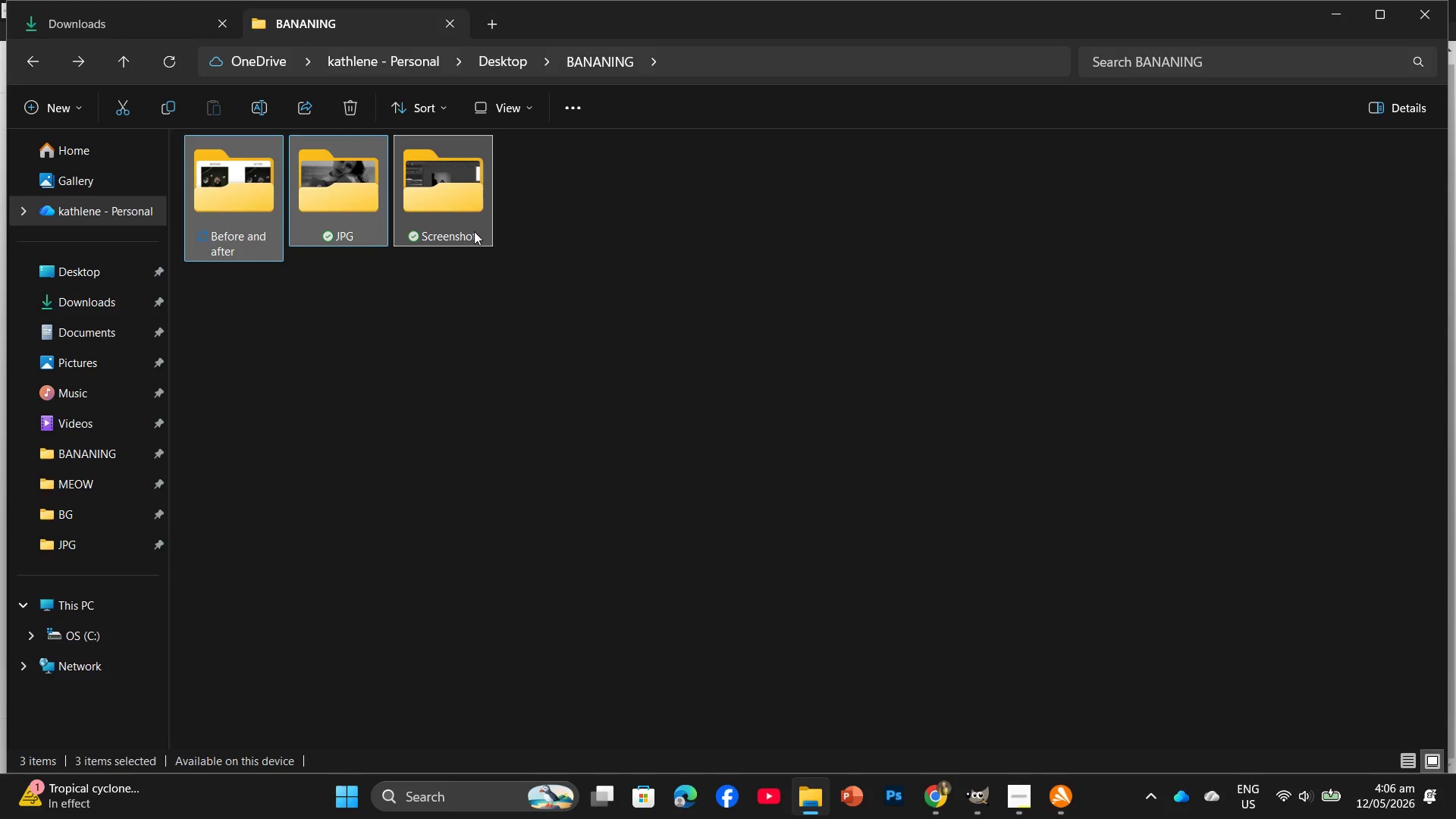 
right_click([474, 231])
 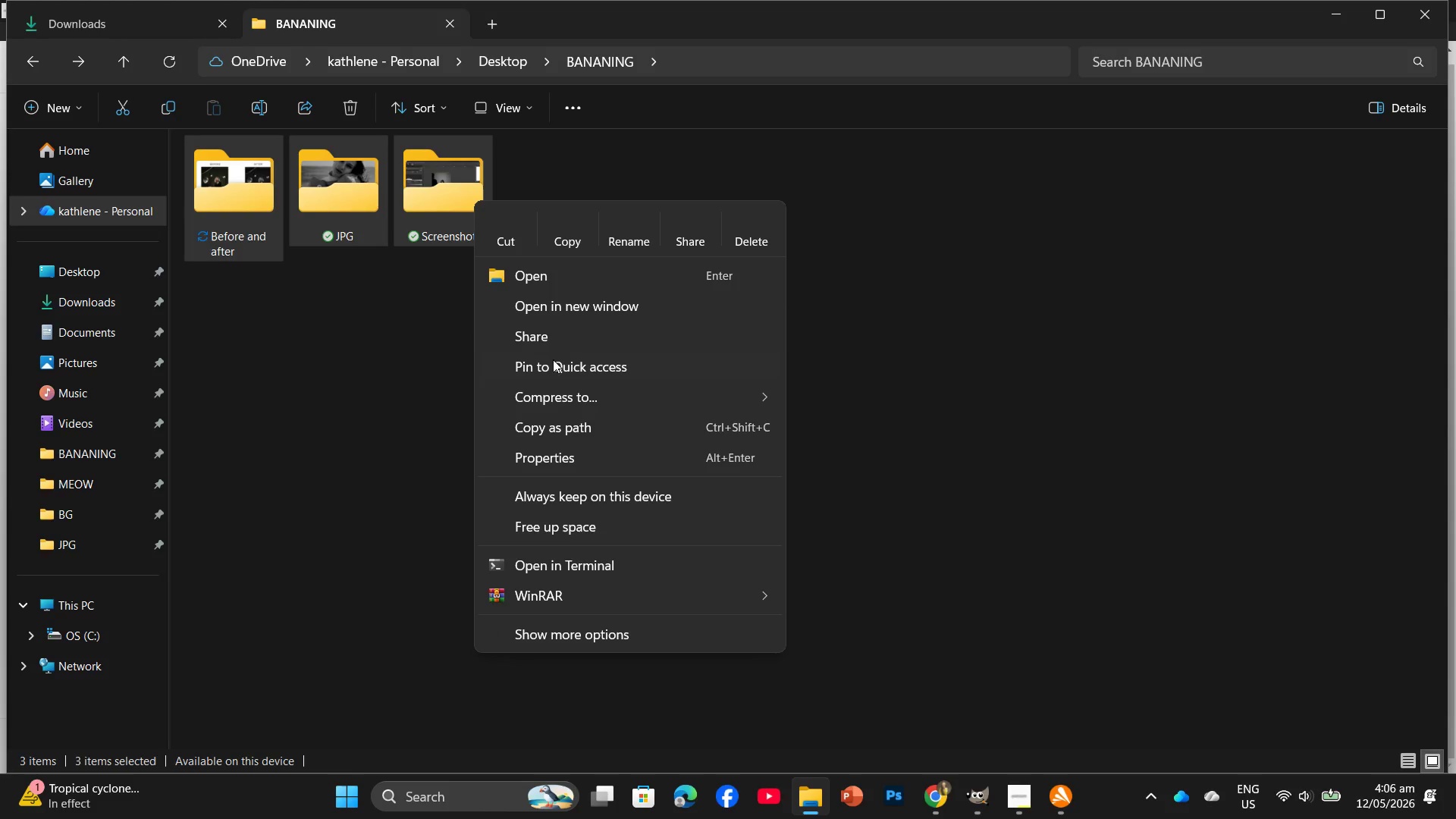 
left_click([556, 396])
 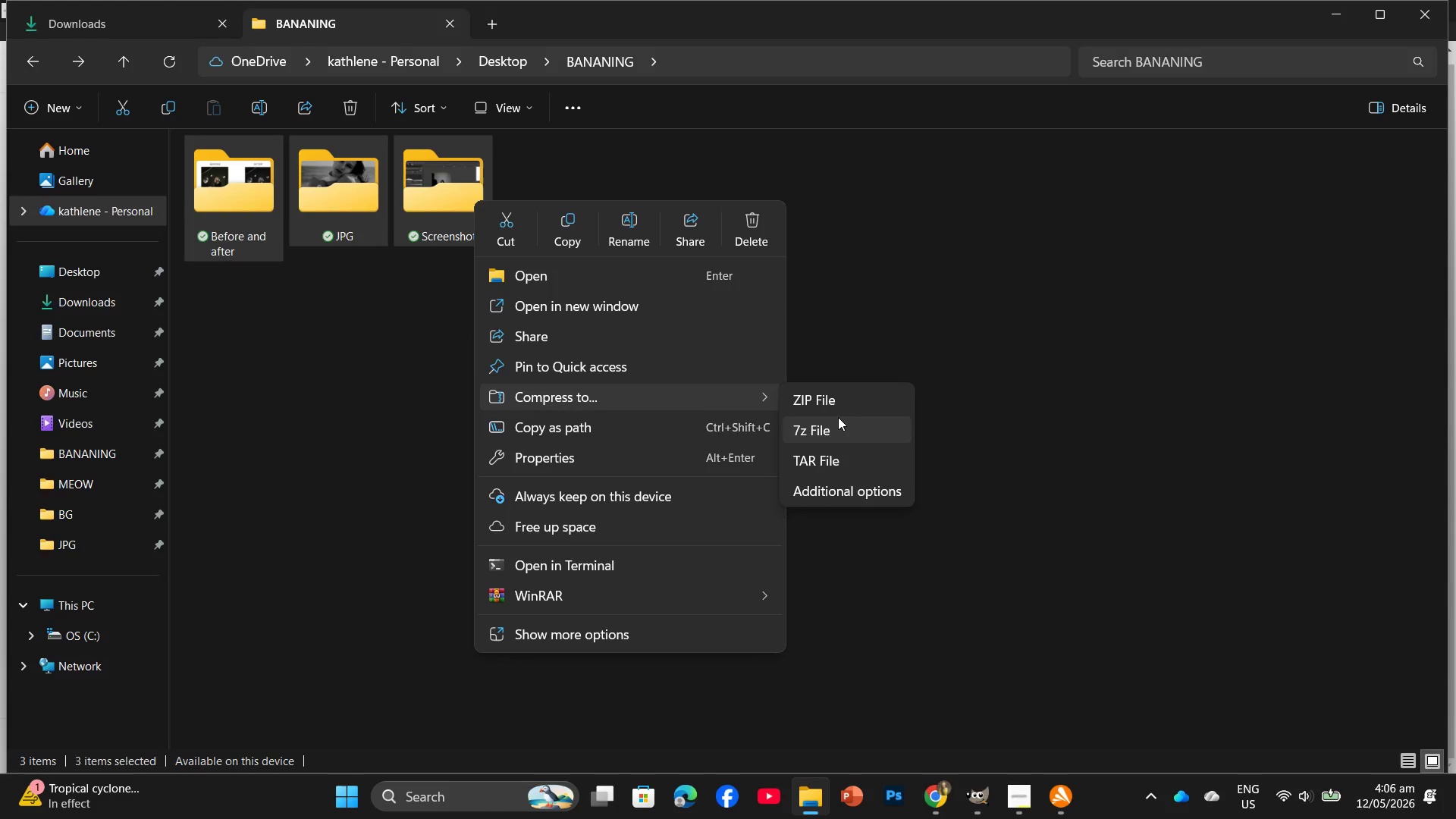 
left_click([842, 400])
 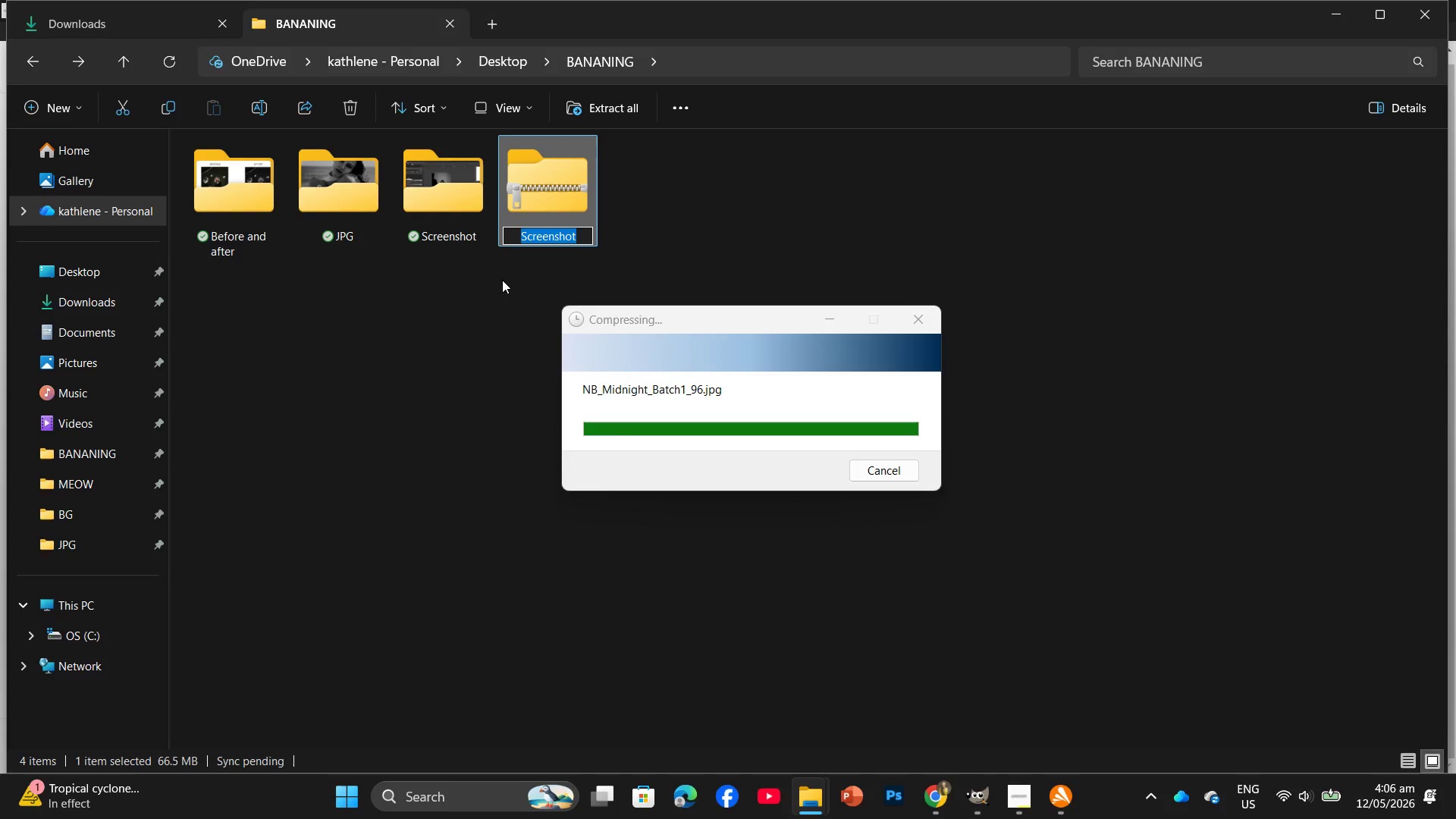 
type(ZIP)
 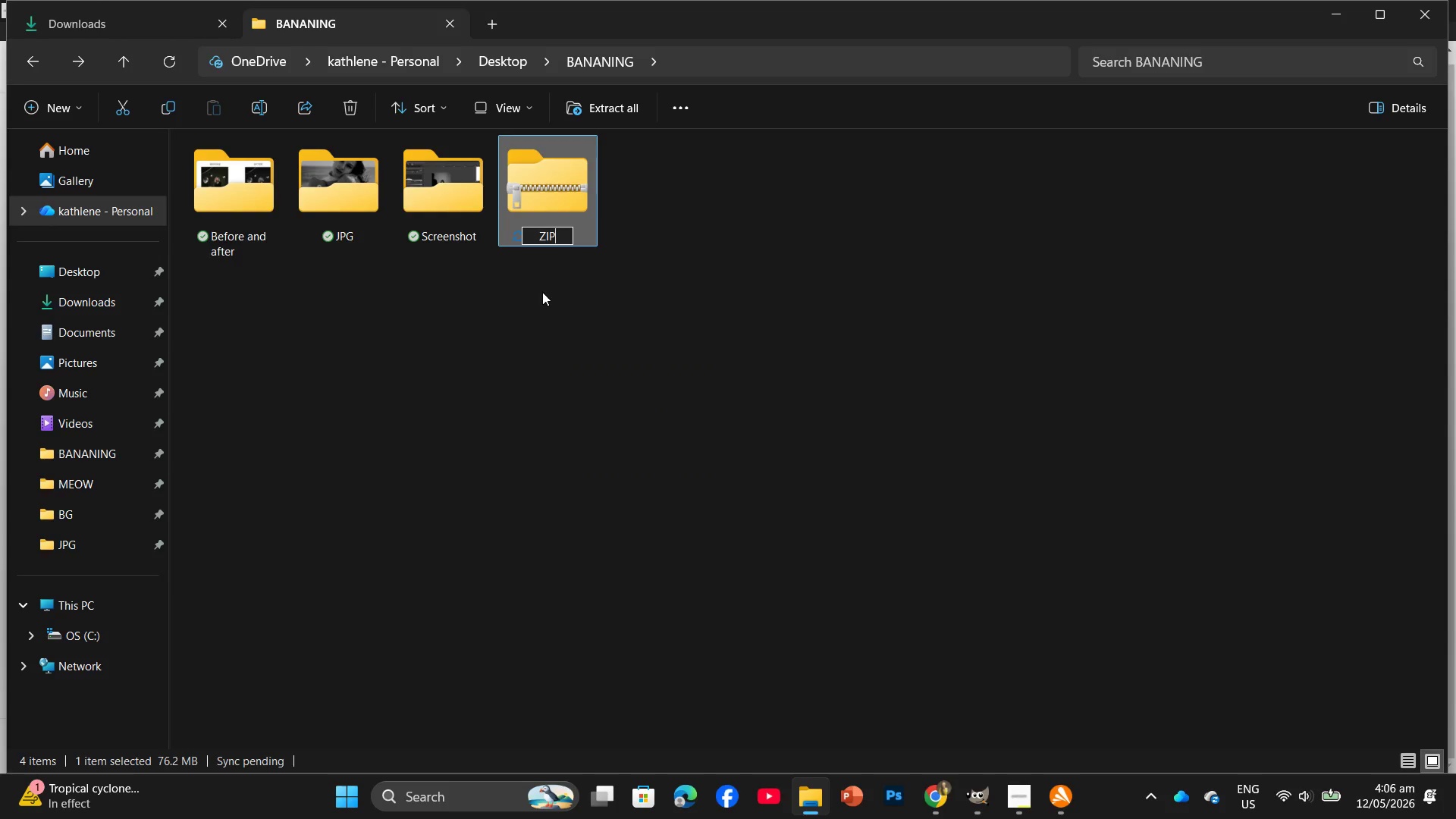 
key(Enter)
 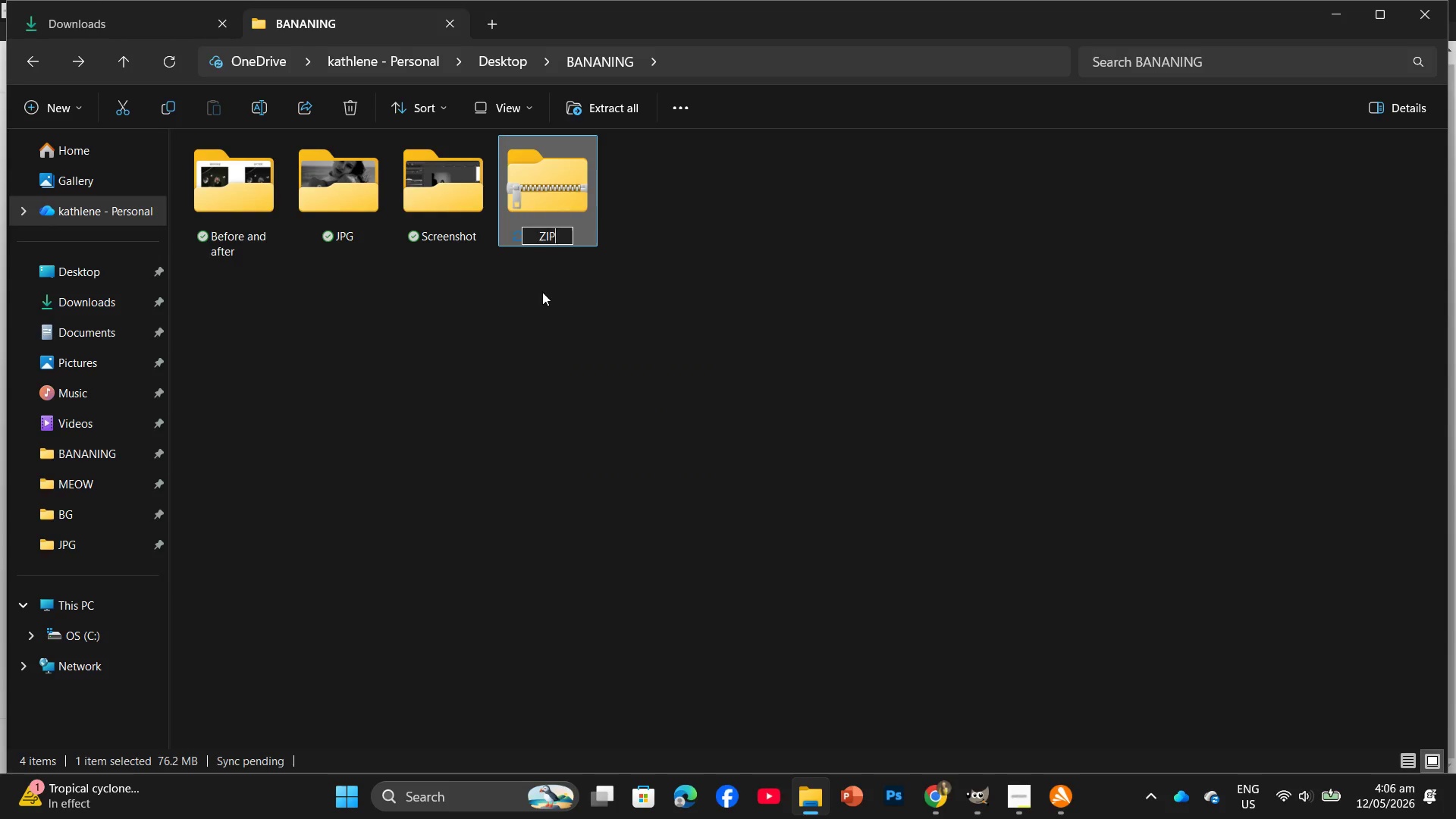 
key(Shift+ShiftRight)
 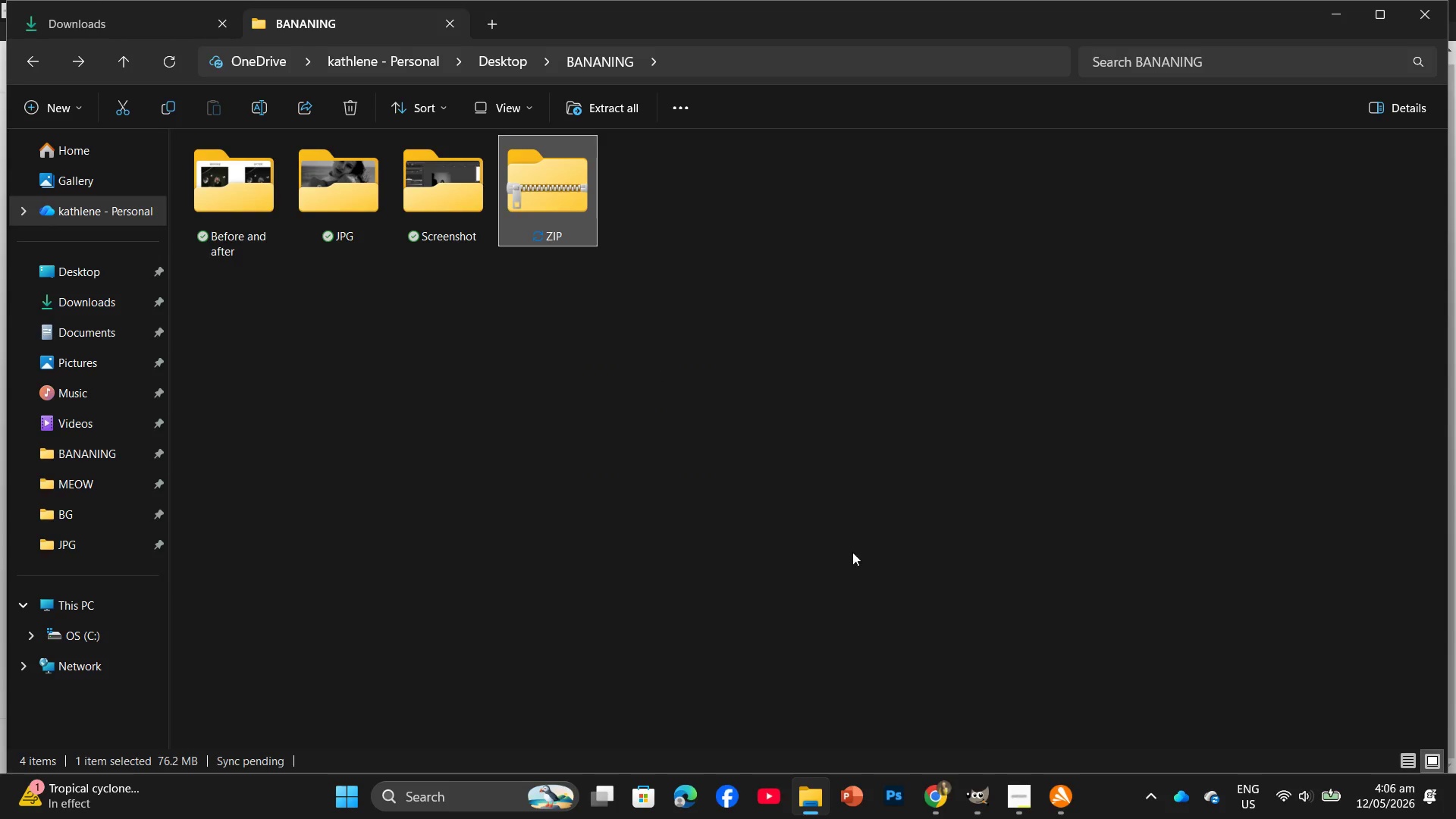 
left_click([1013, 796])